 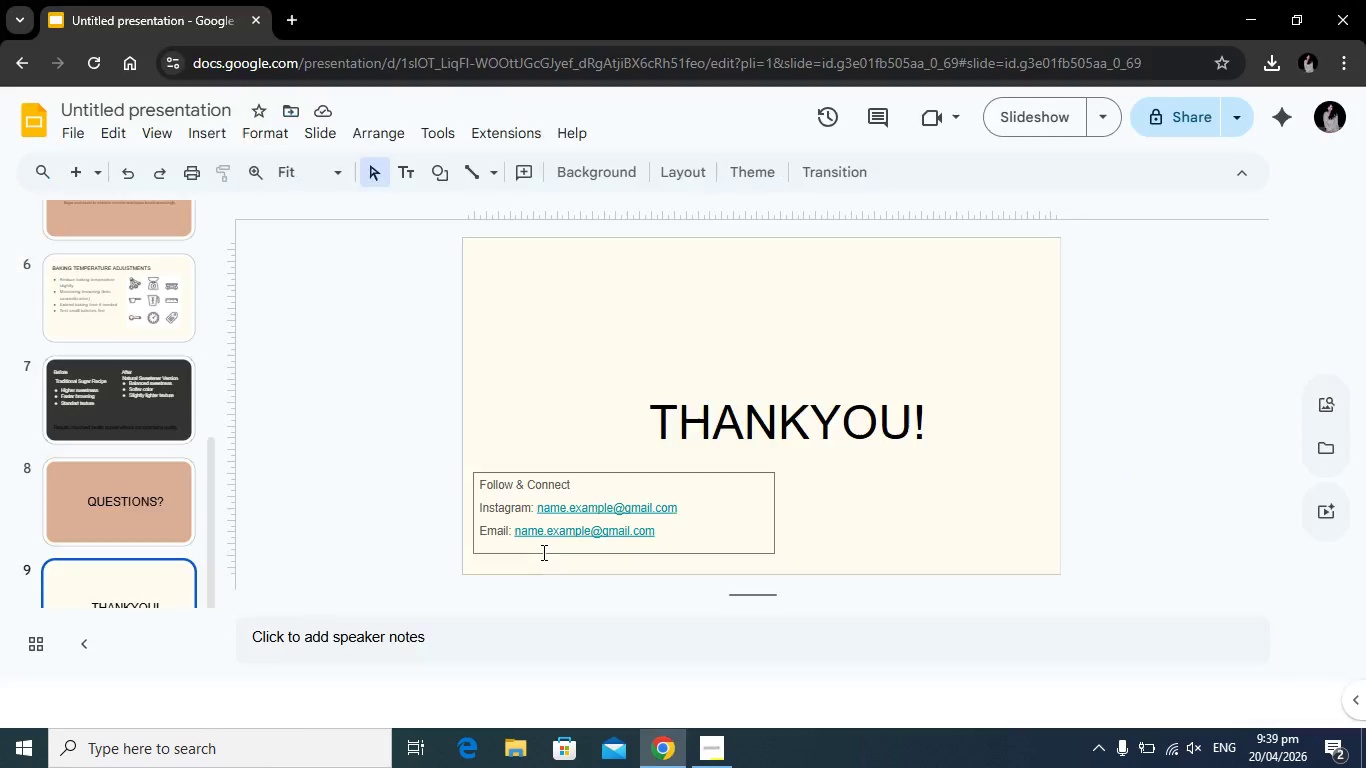 
scroll: coordinate [64, 391], scroll_direction: up, amount: 7.0
 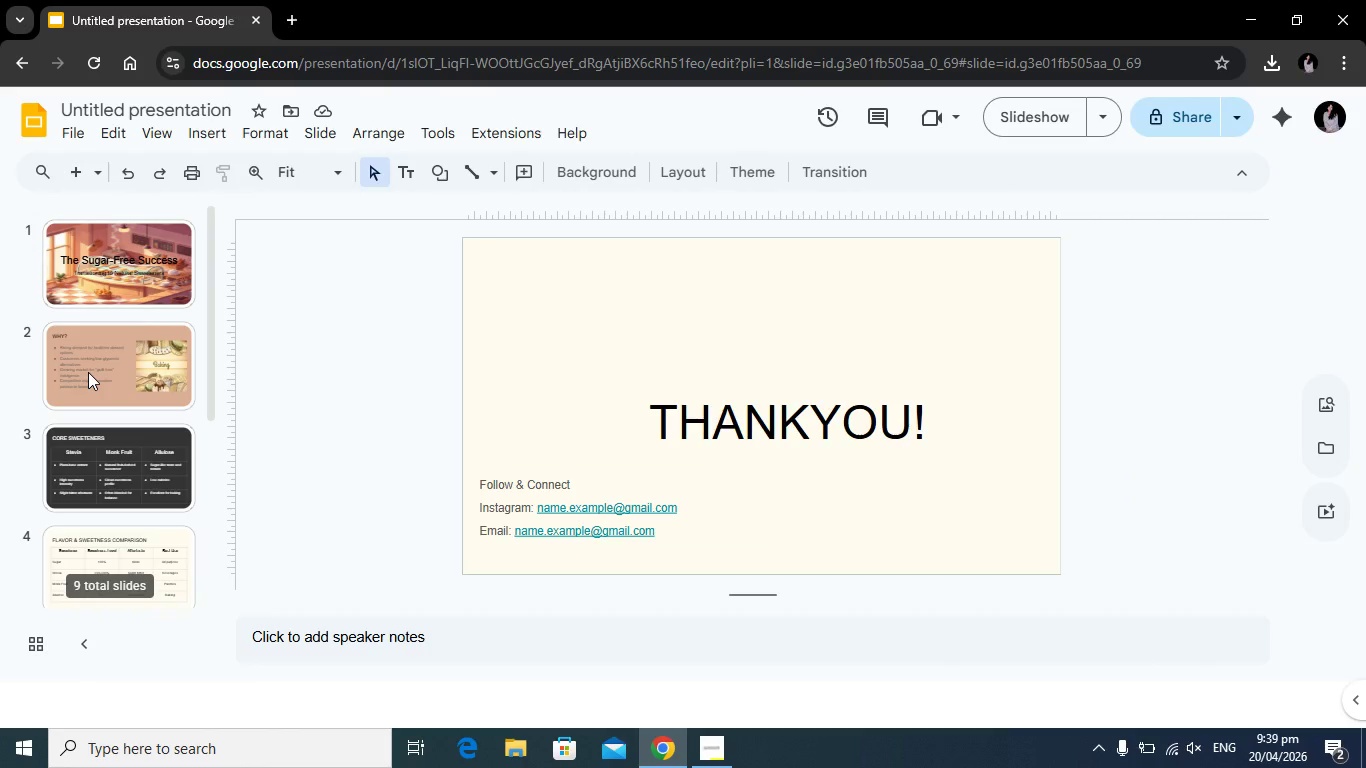 
left_click([811, 394])
 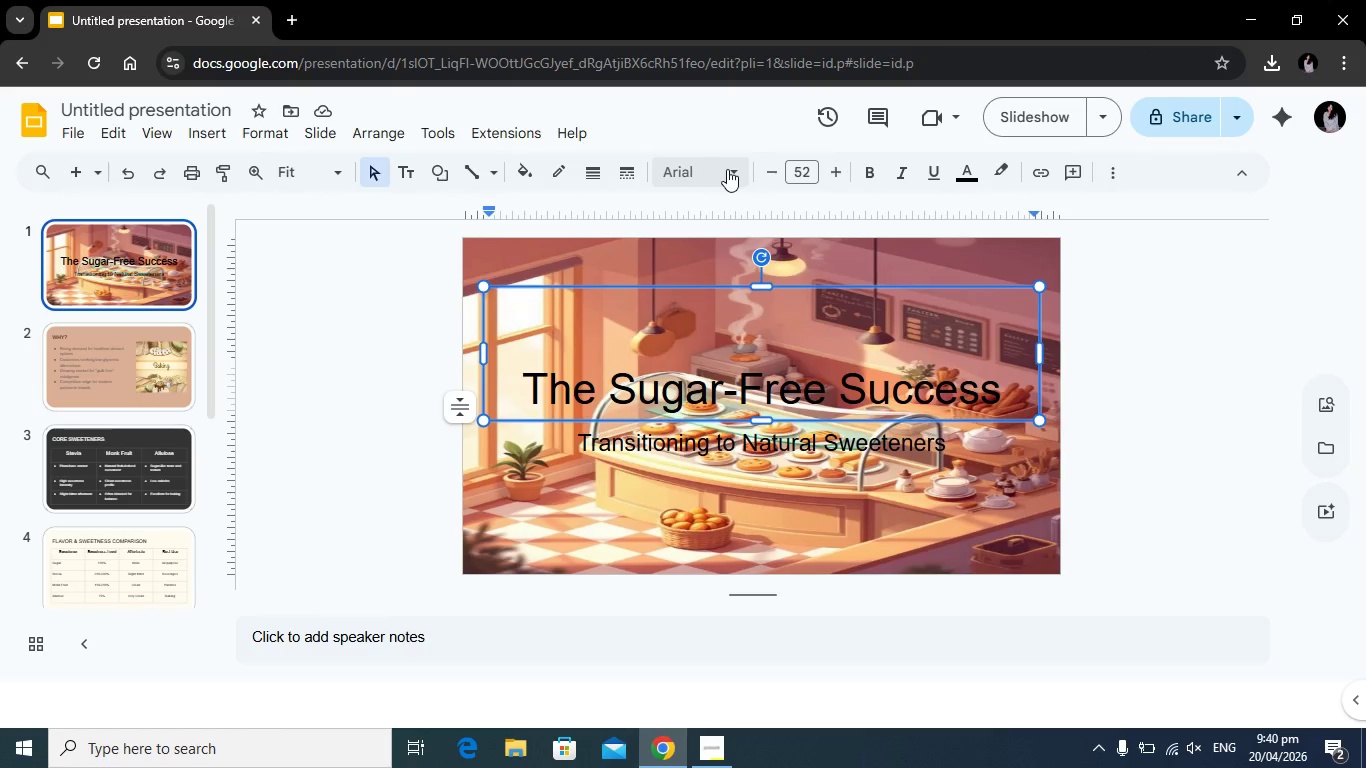 
left_click([727, 169])
 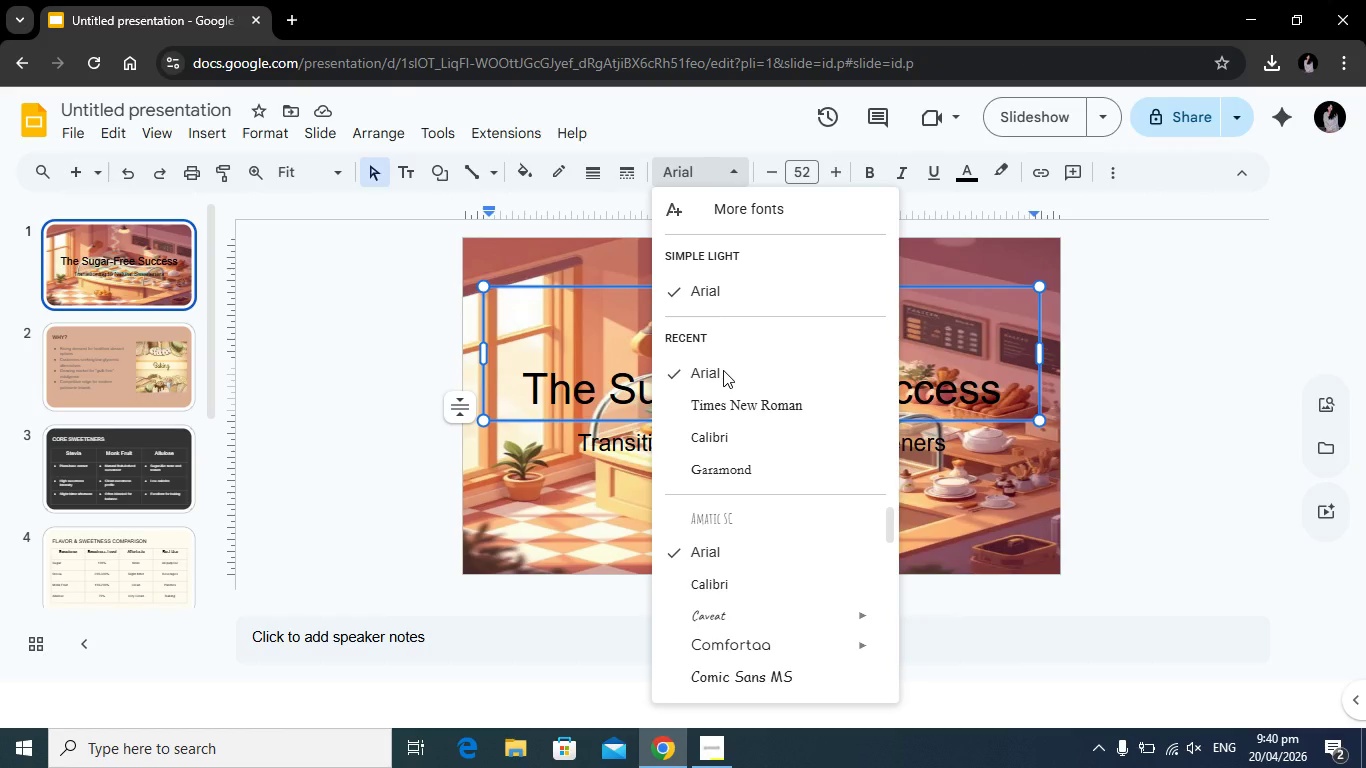 
scroll: coordinate [738, 456], scroll_direction: down, amount: 4.0
 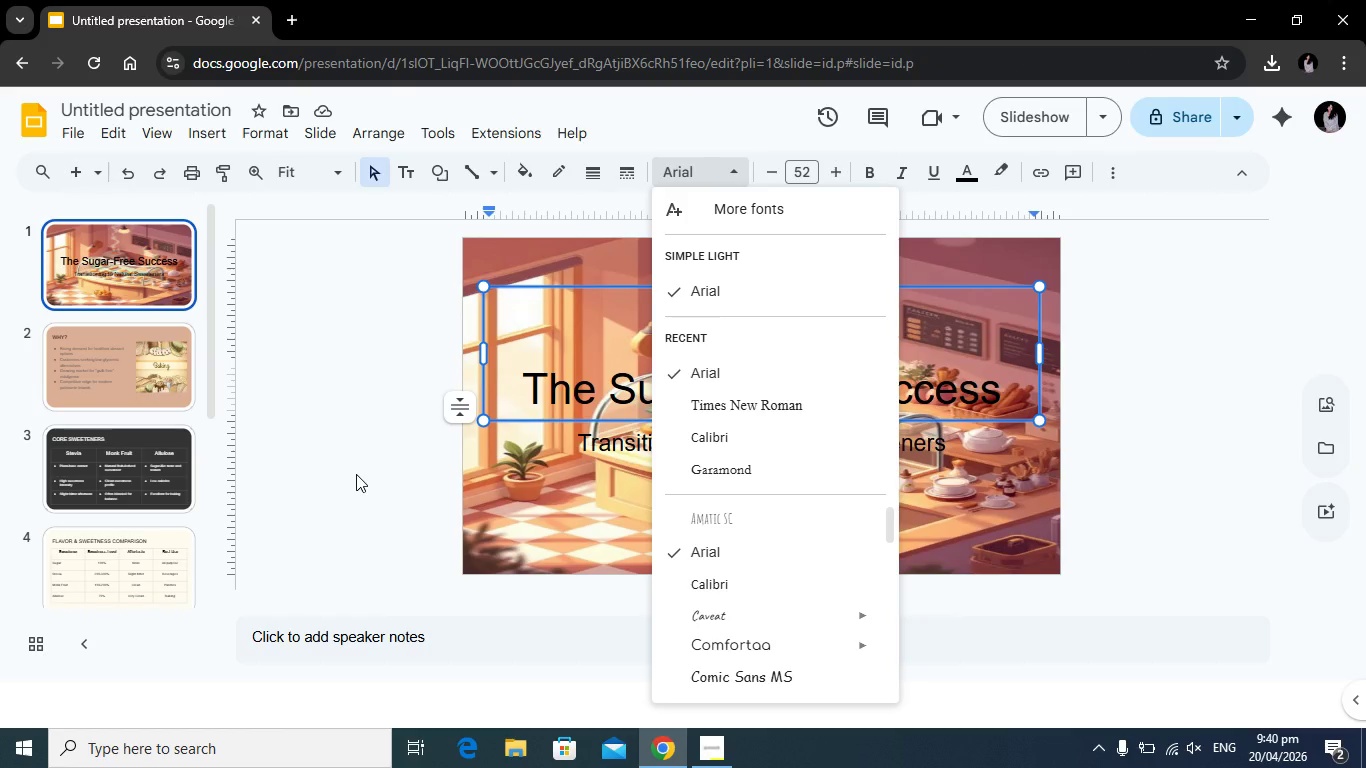 
left_click([356, 474])
 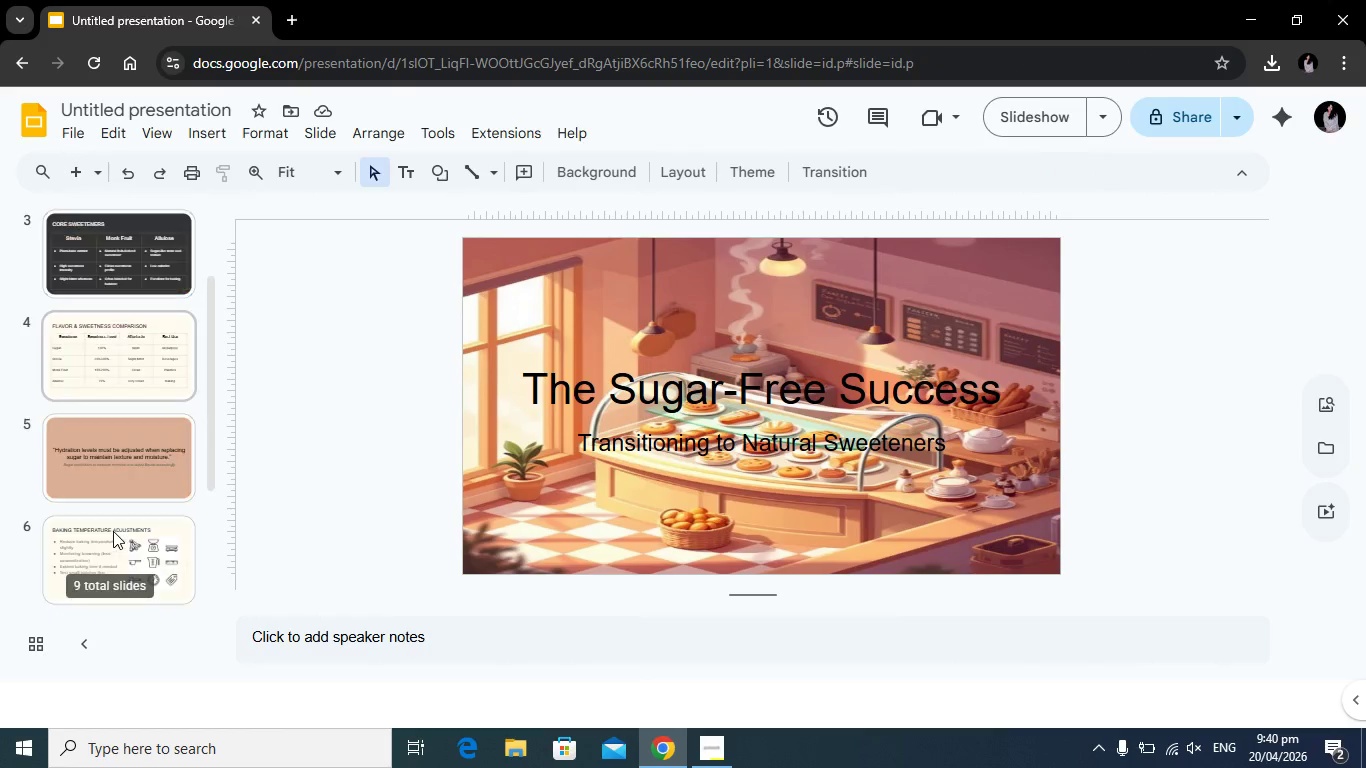 
scroll: coordinate [166, 570], scroll_direction: down, amount: 9.0
 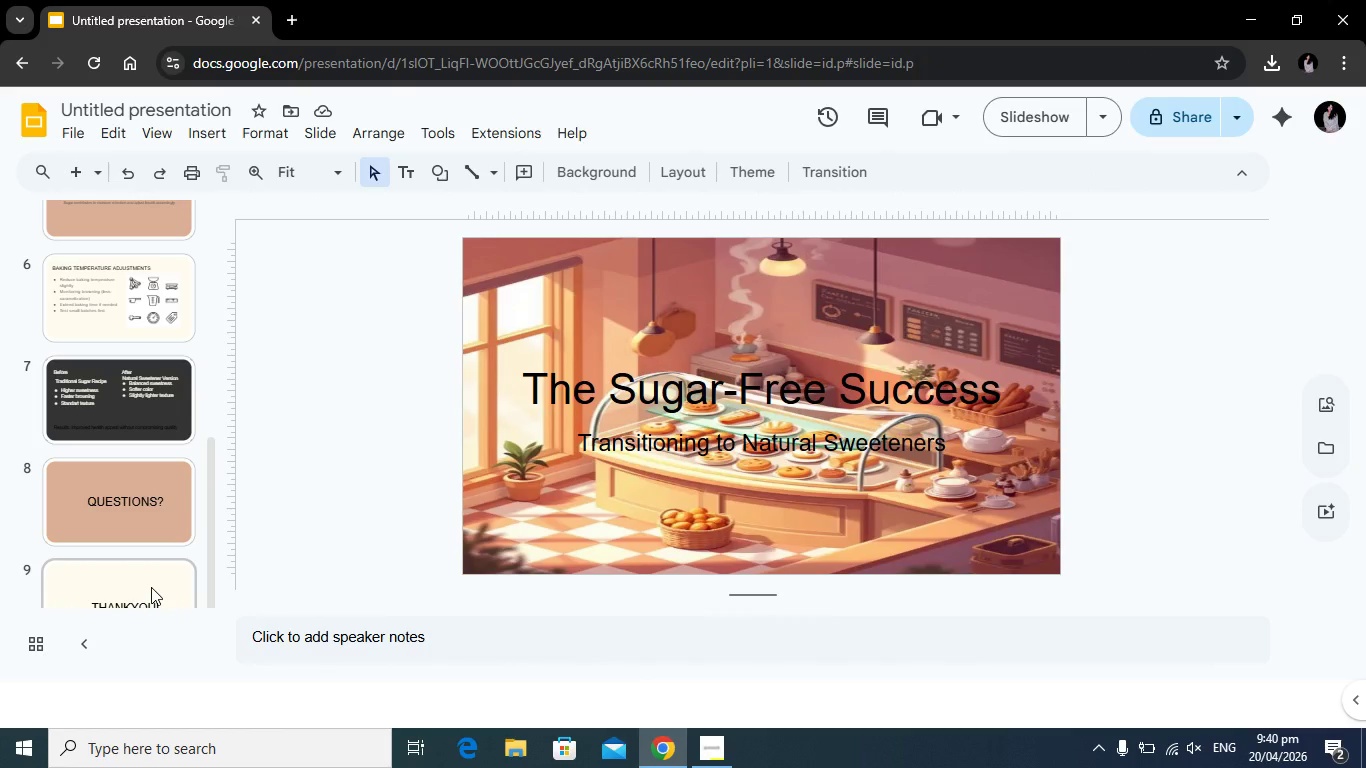 
left_click([151, 587])
 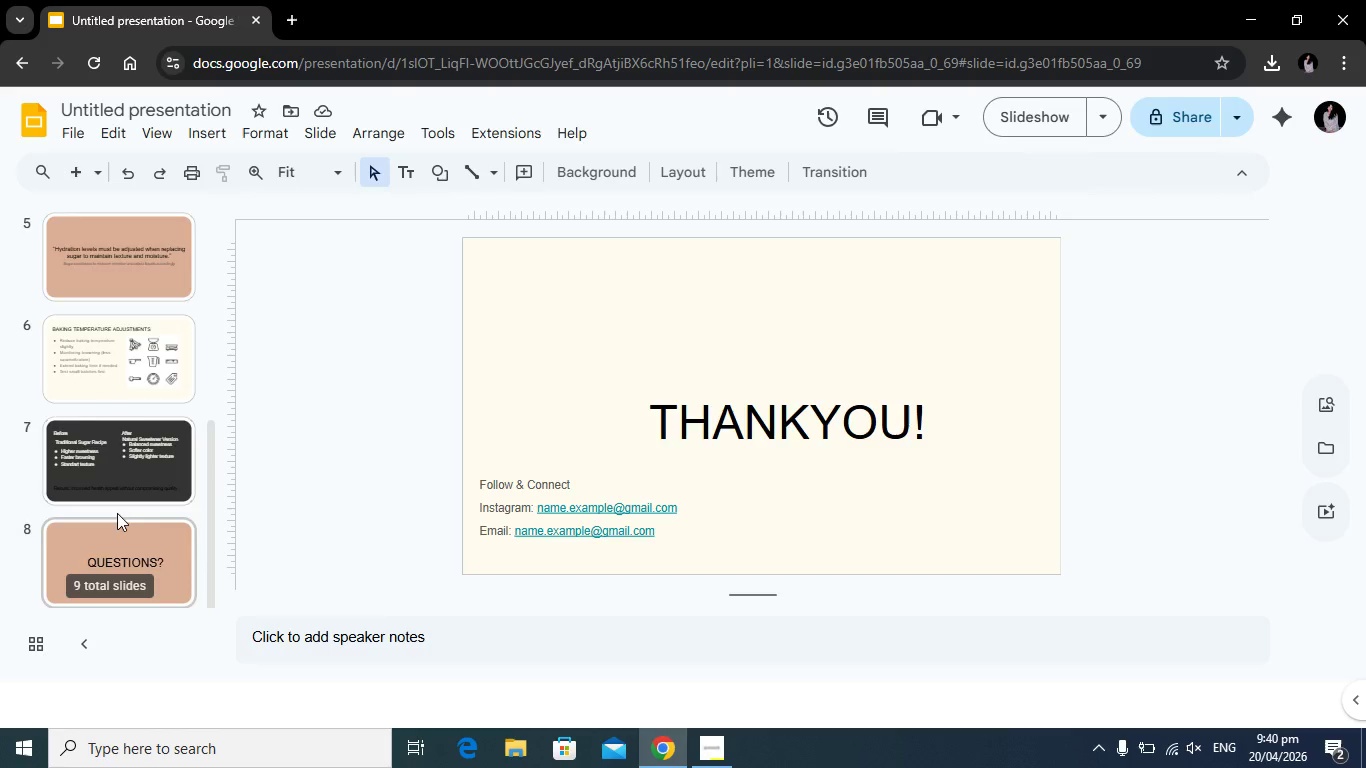 
left_click([176, 265])
 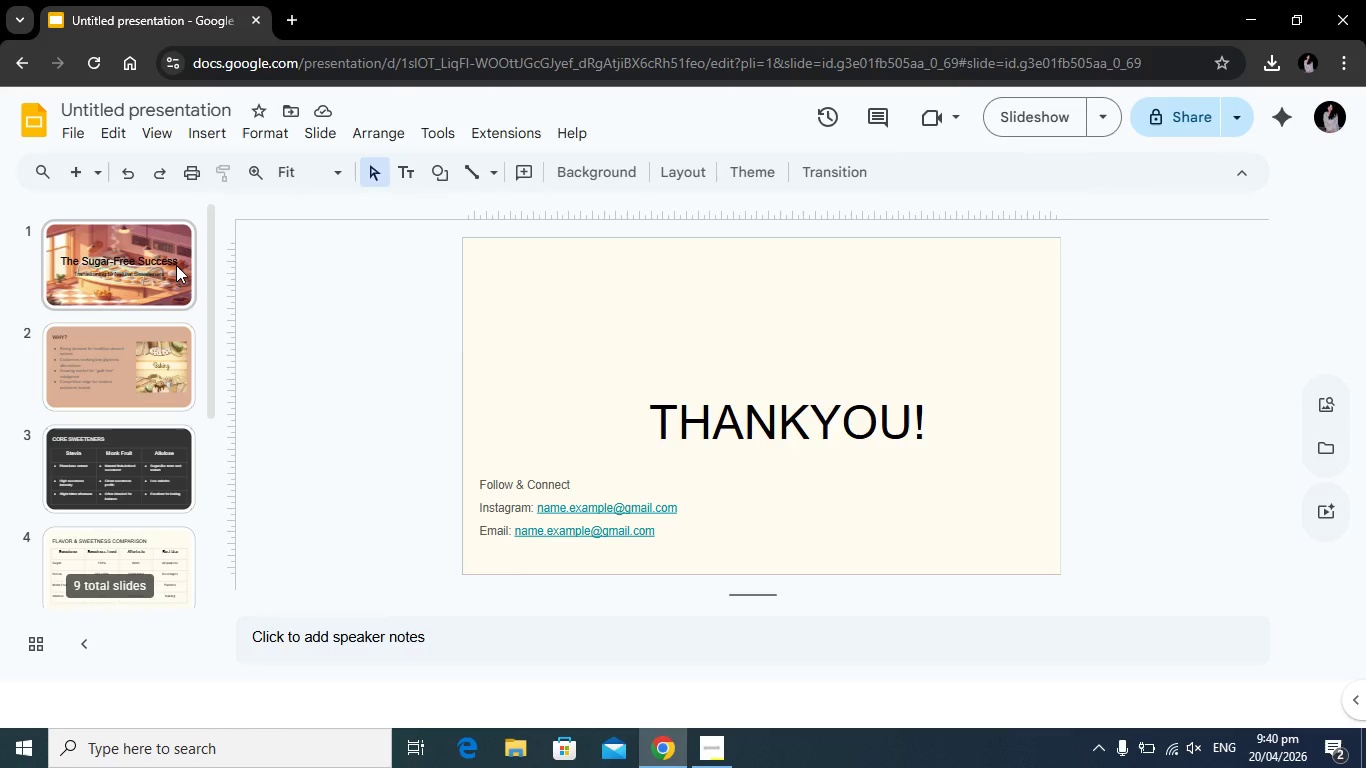 